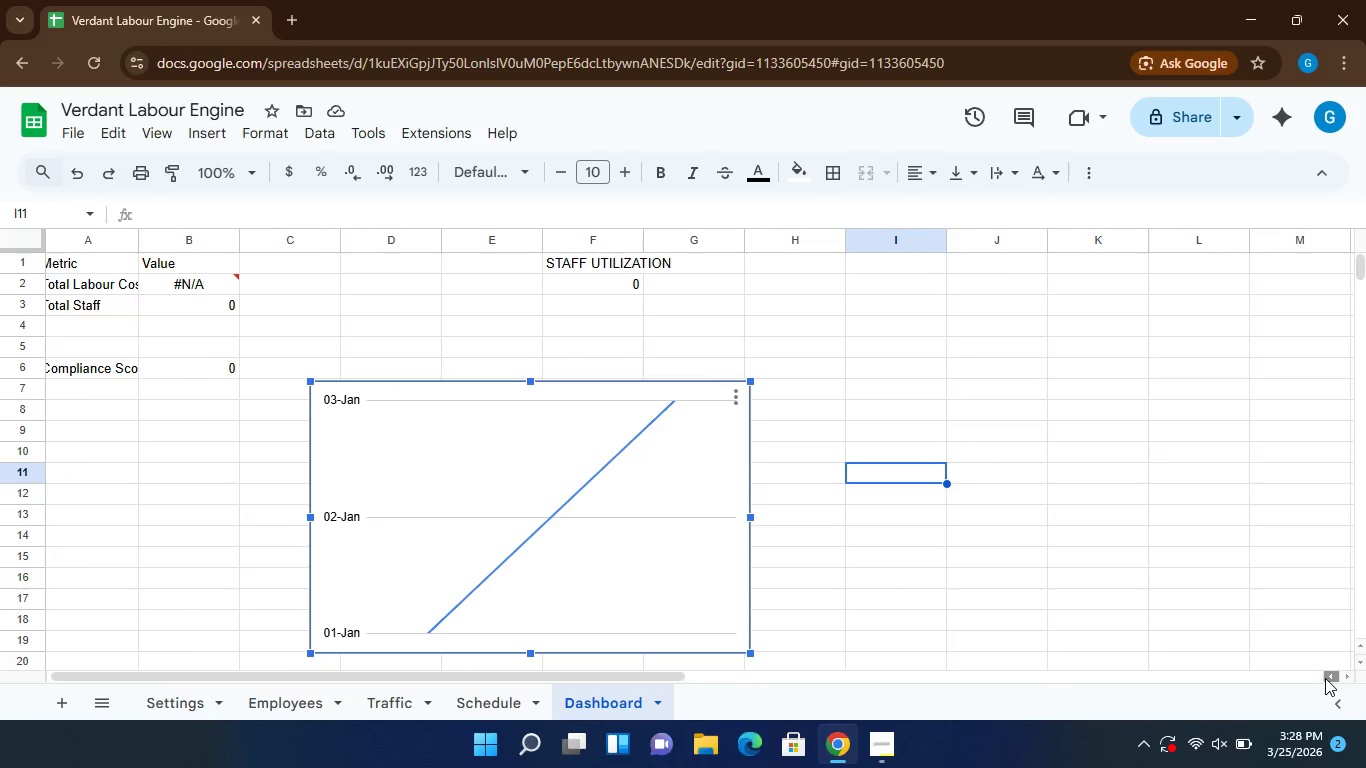 
triple_click([1325, 678])
 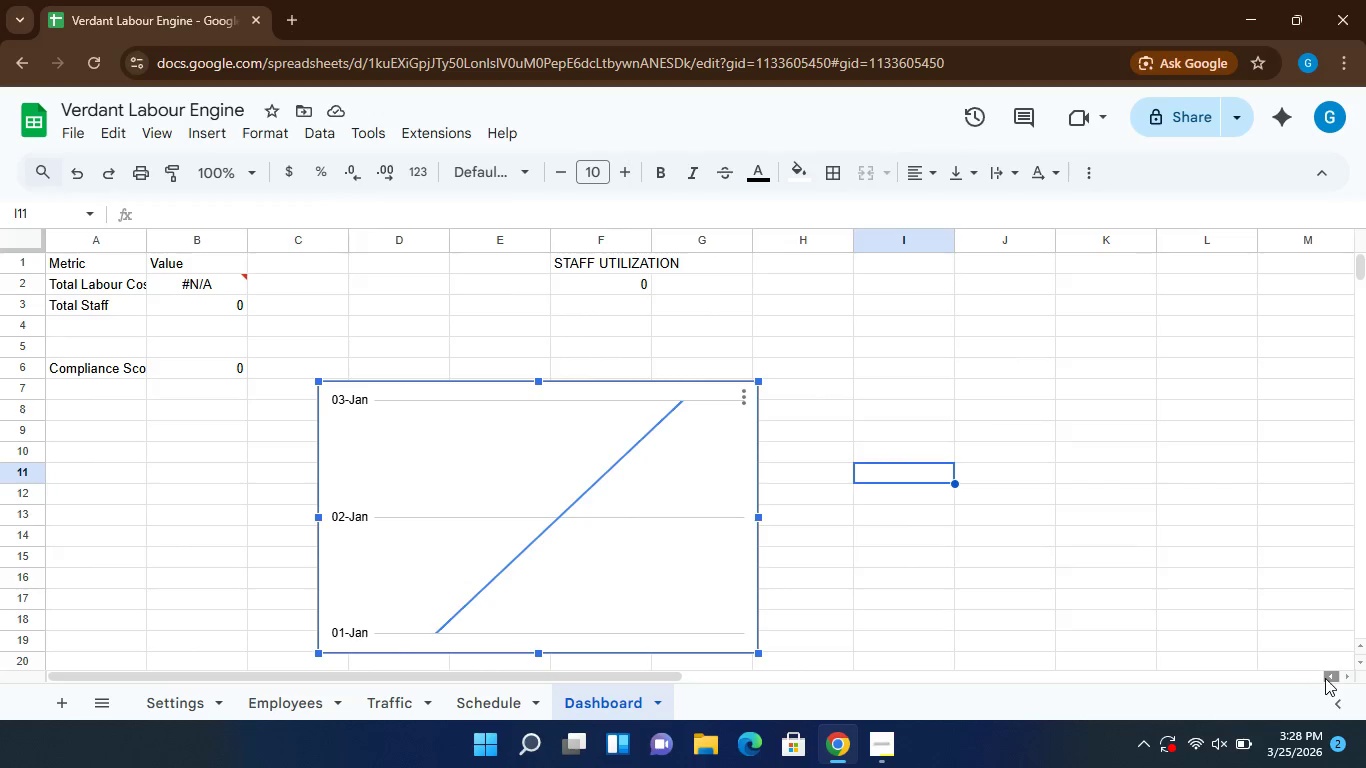 
triple_click([1325, 678])
 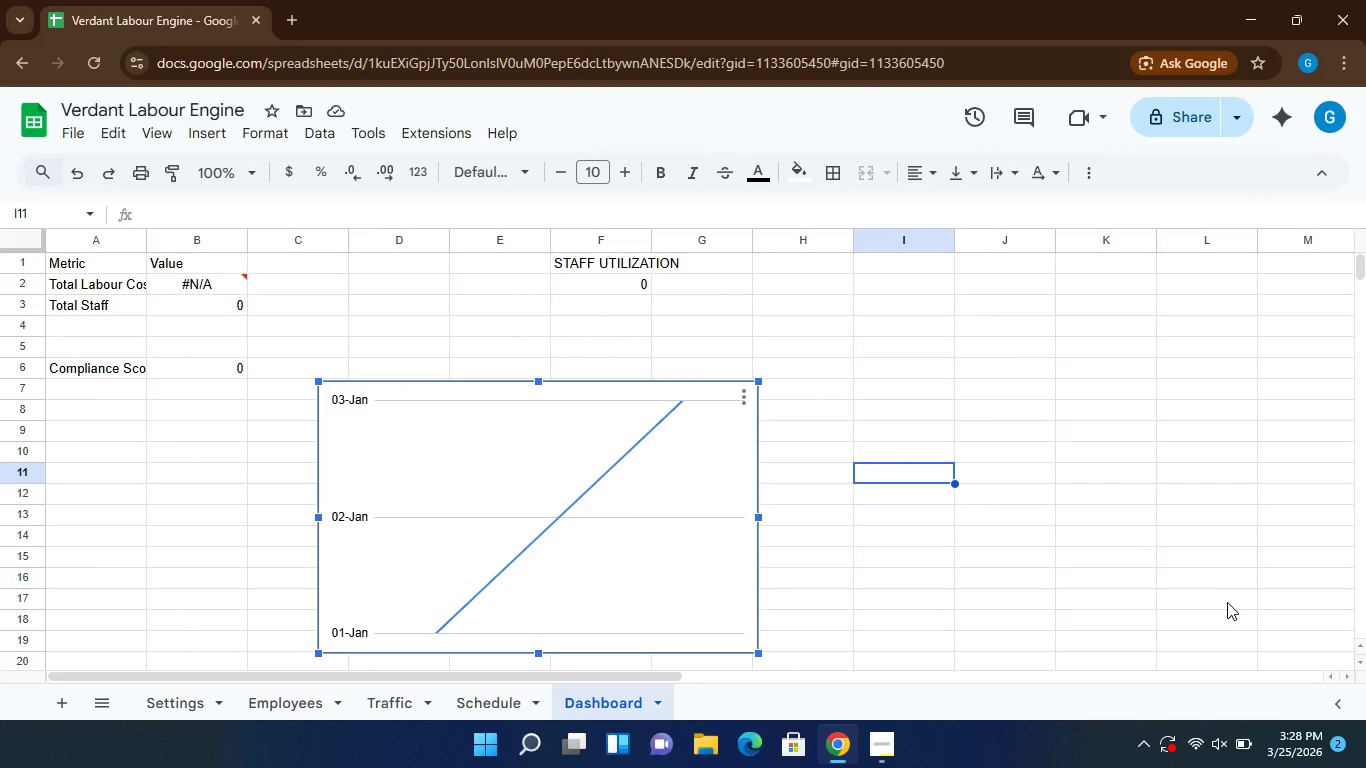 
left_click([1227, 602])
 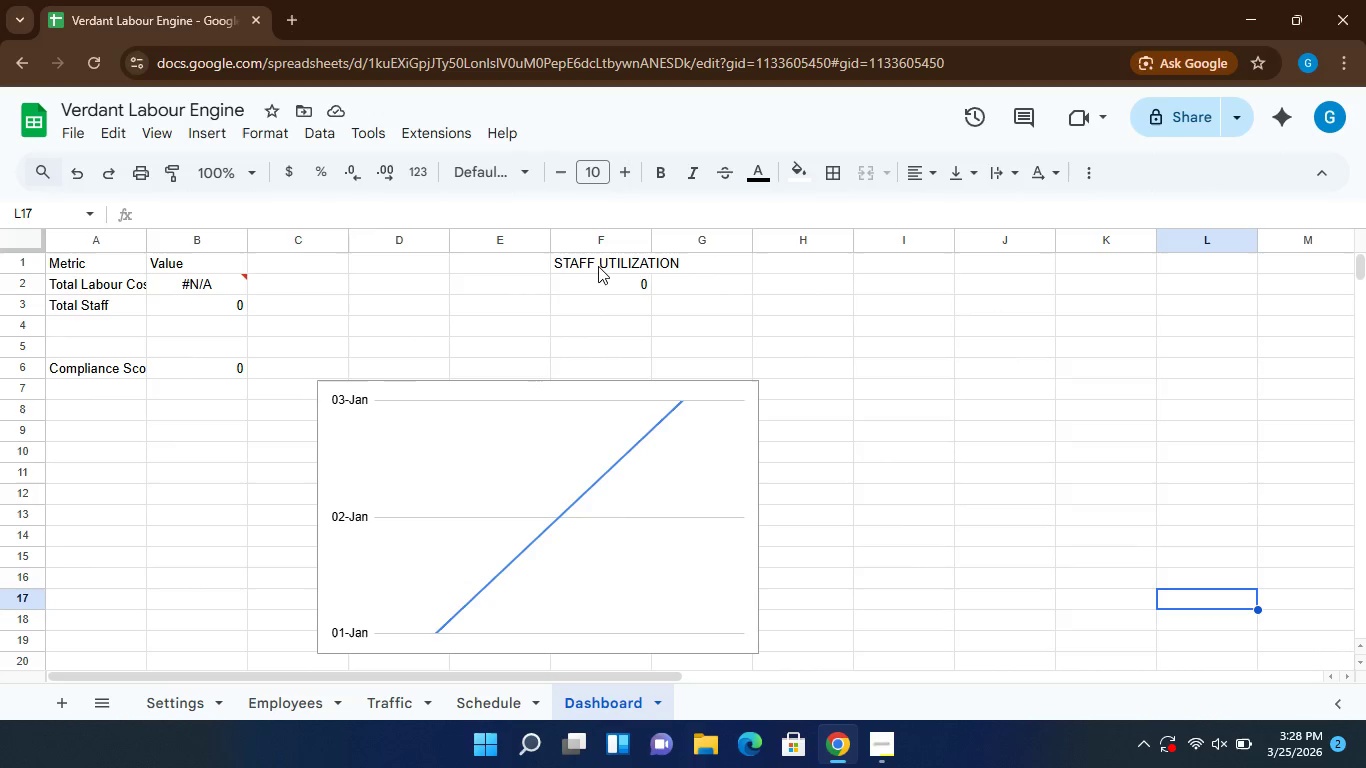 
wait(5.05)
 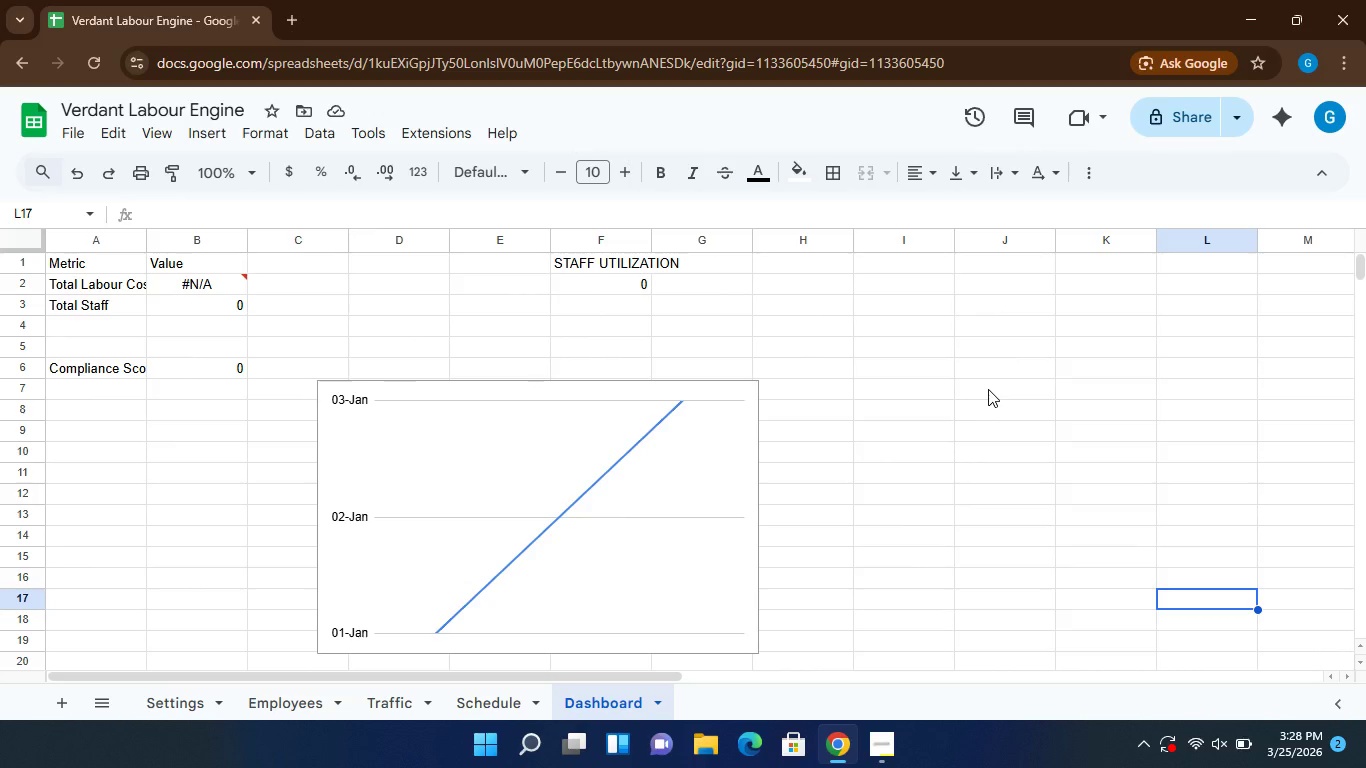 
left_click([602, 278])
 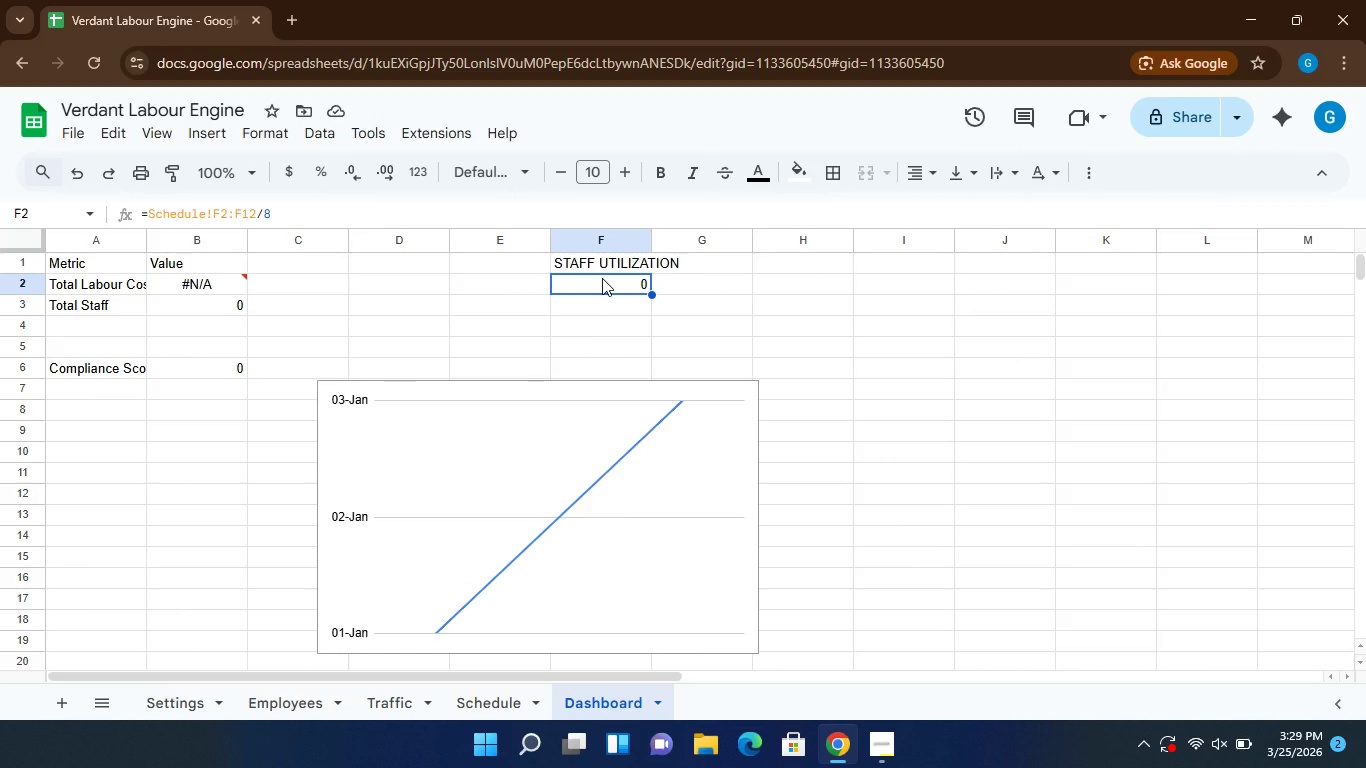 
wait(12.44)
 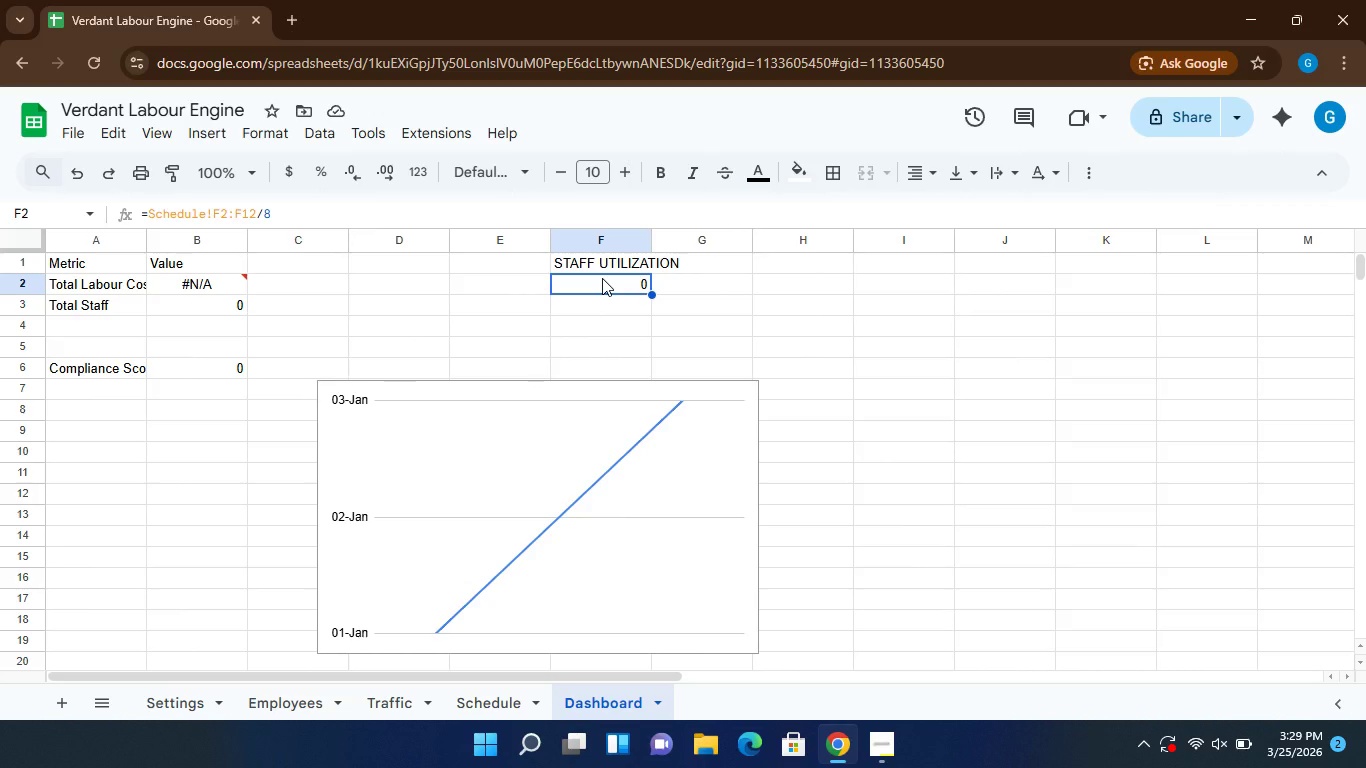 
mouse_move([1181, 120])
 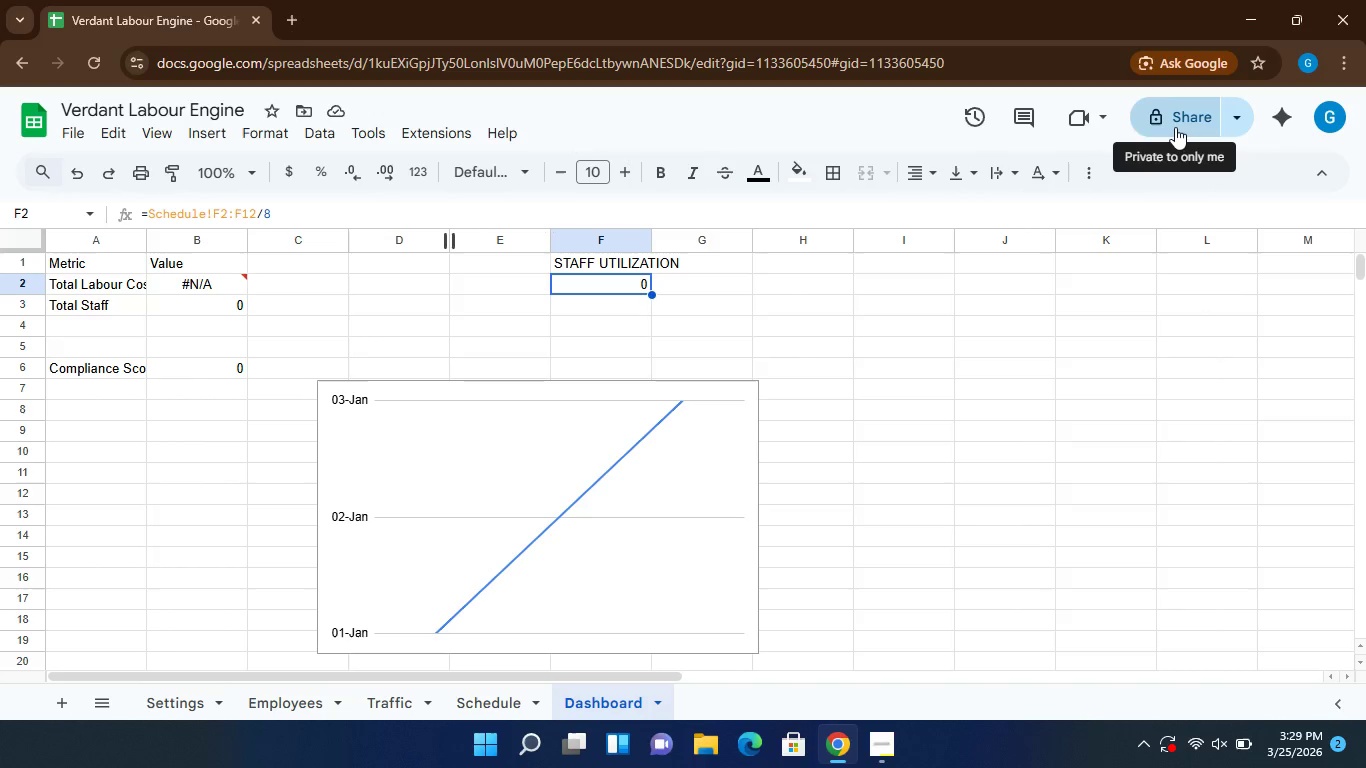 
left_click([1176, 125])
 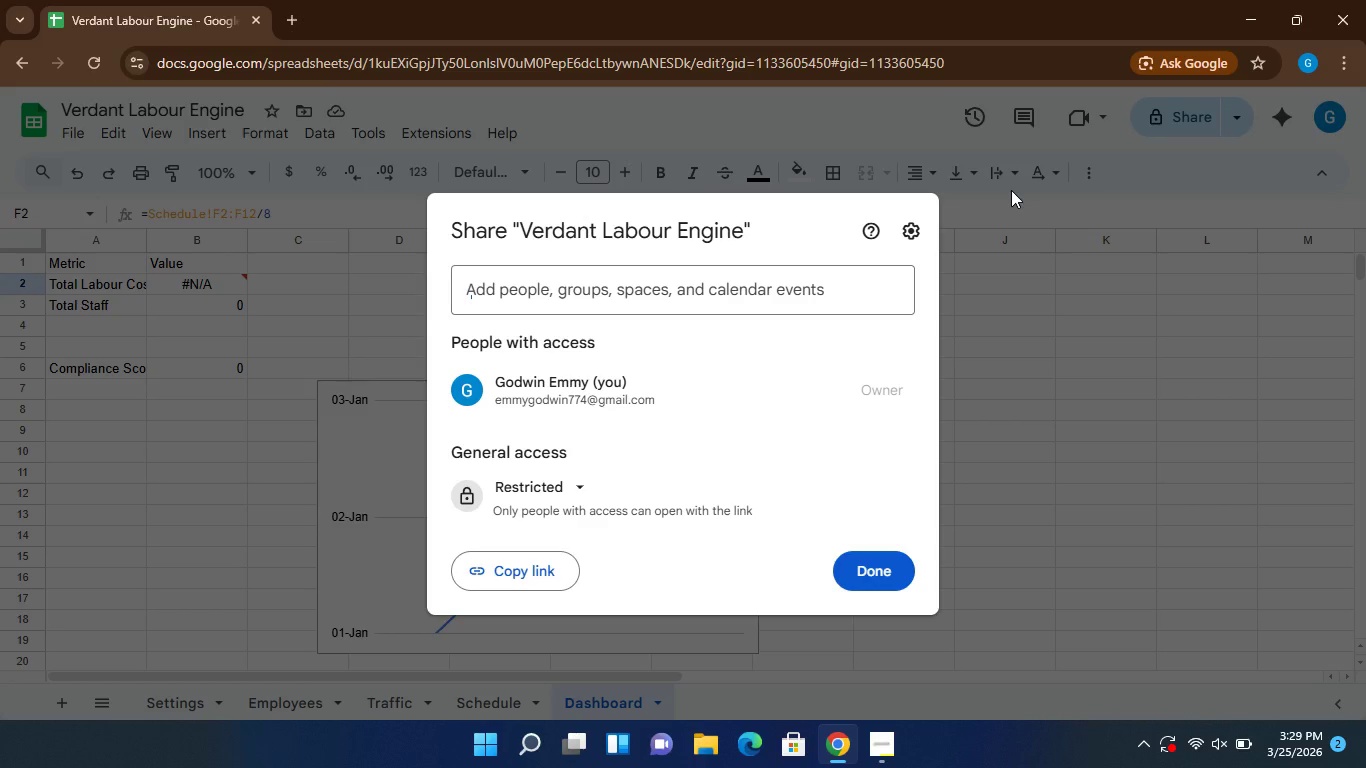 
wait(12.45)
 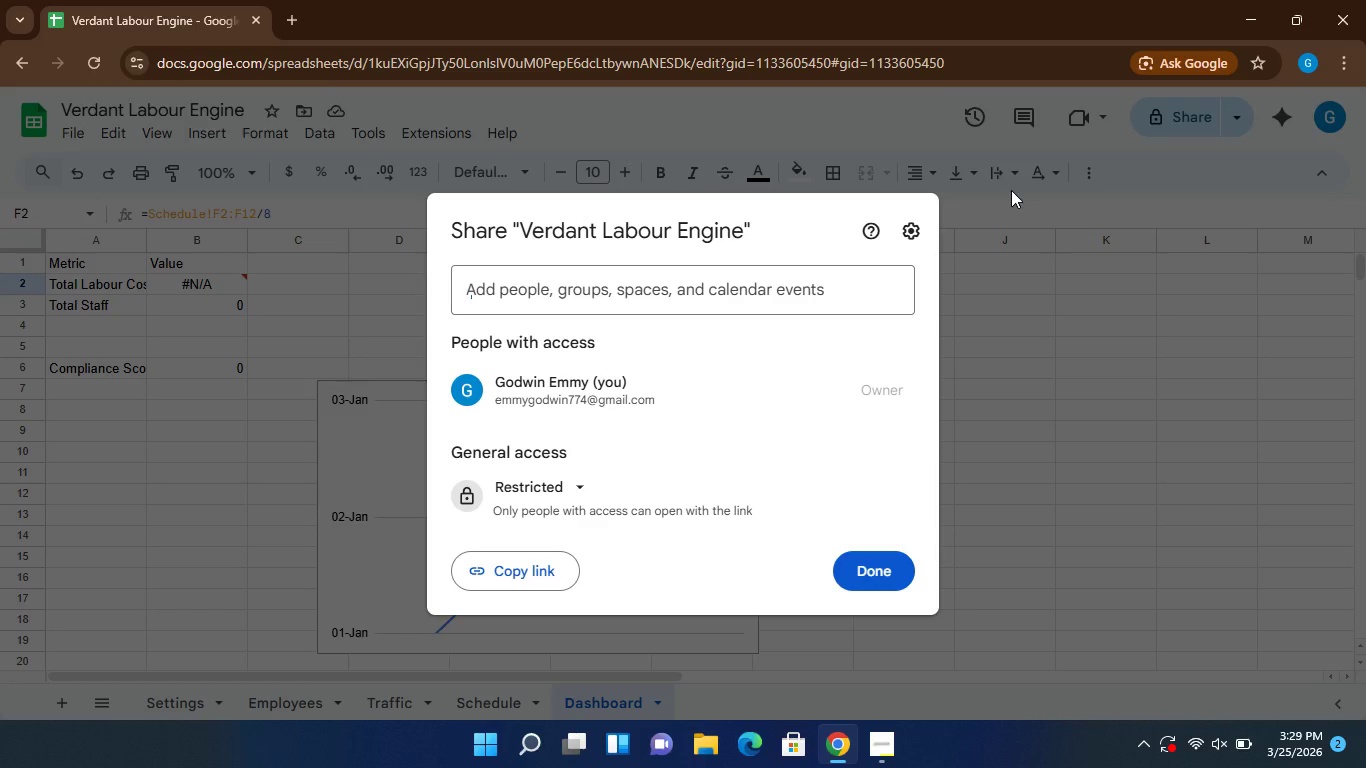 
left_click([581, 489])
 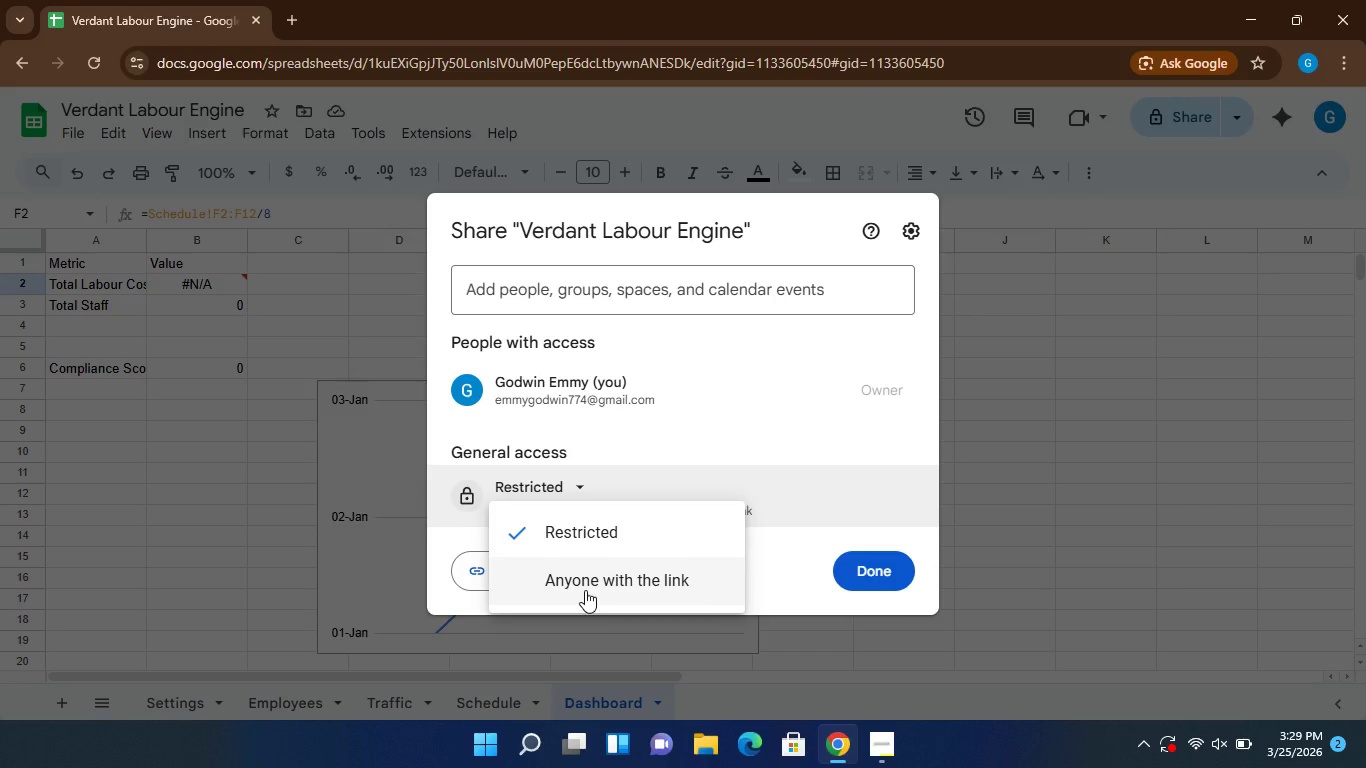 
wait(6.92)
 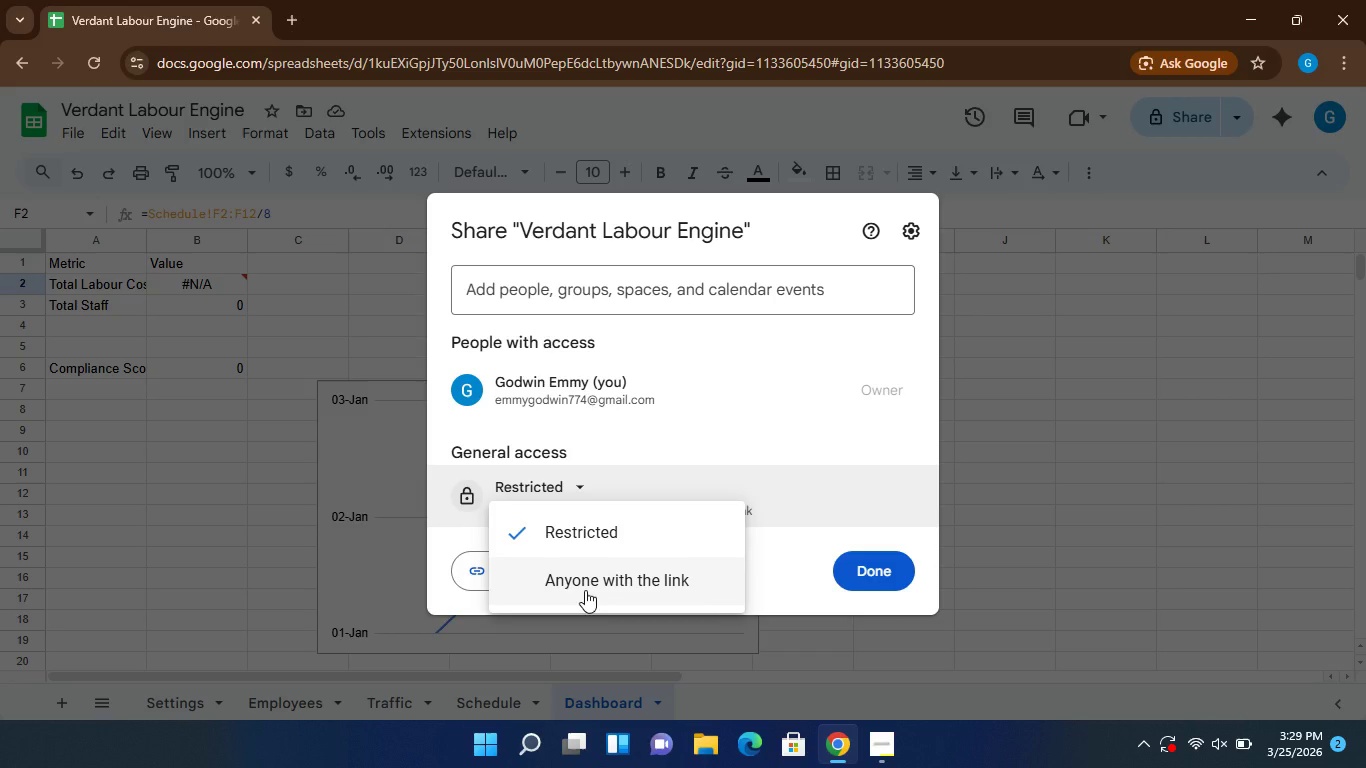 
left_click([585, 590])
 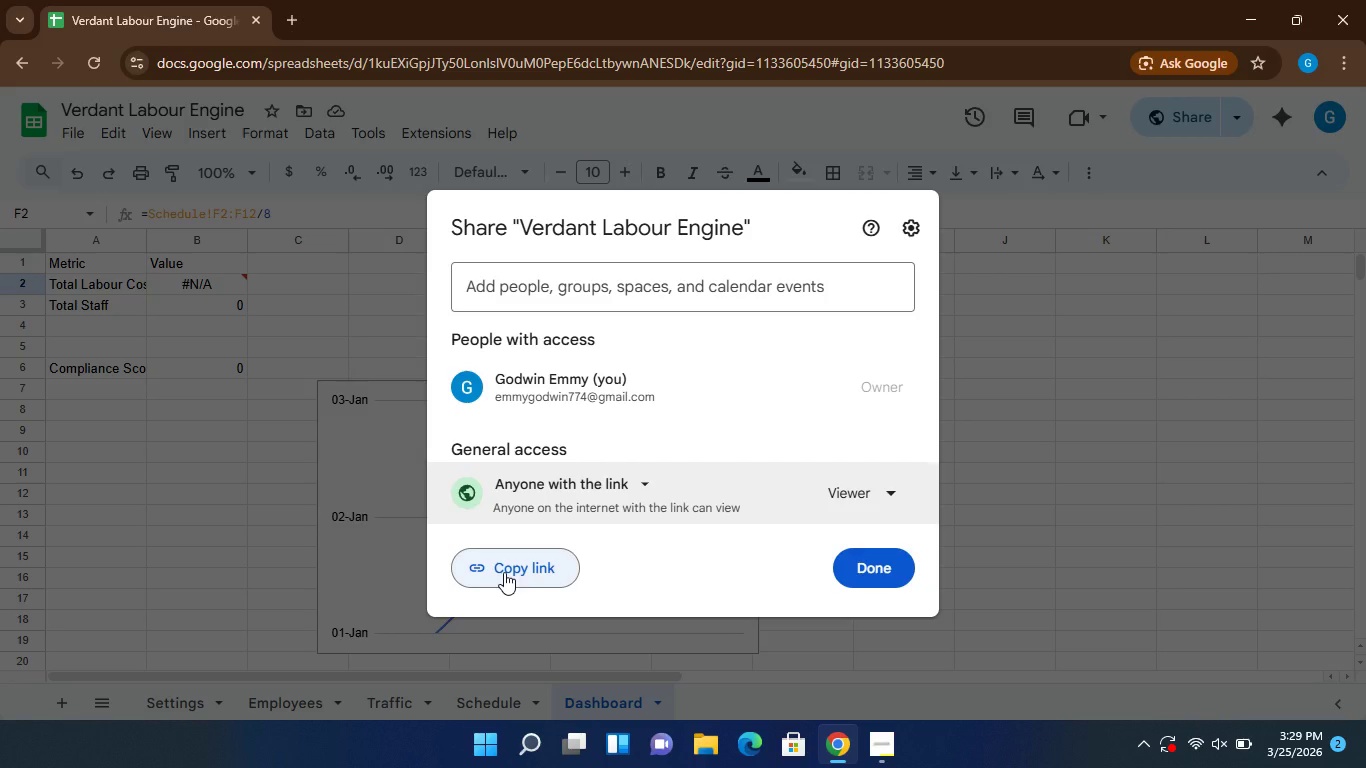 
left_click([504, 572])
 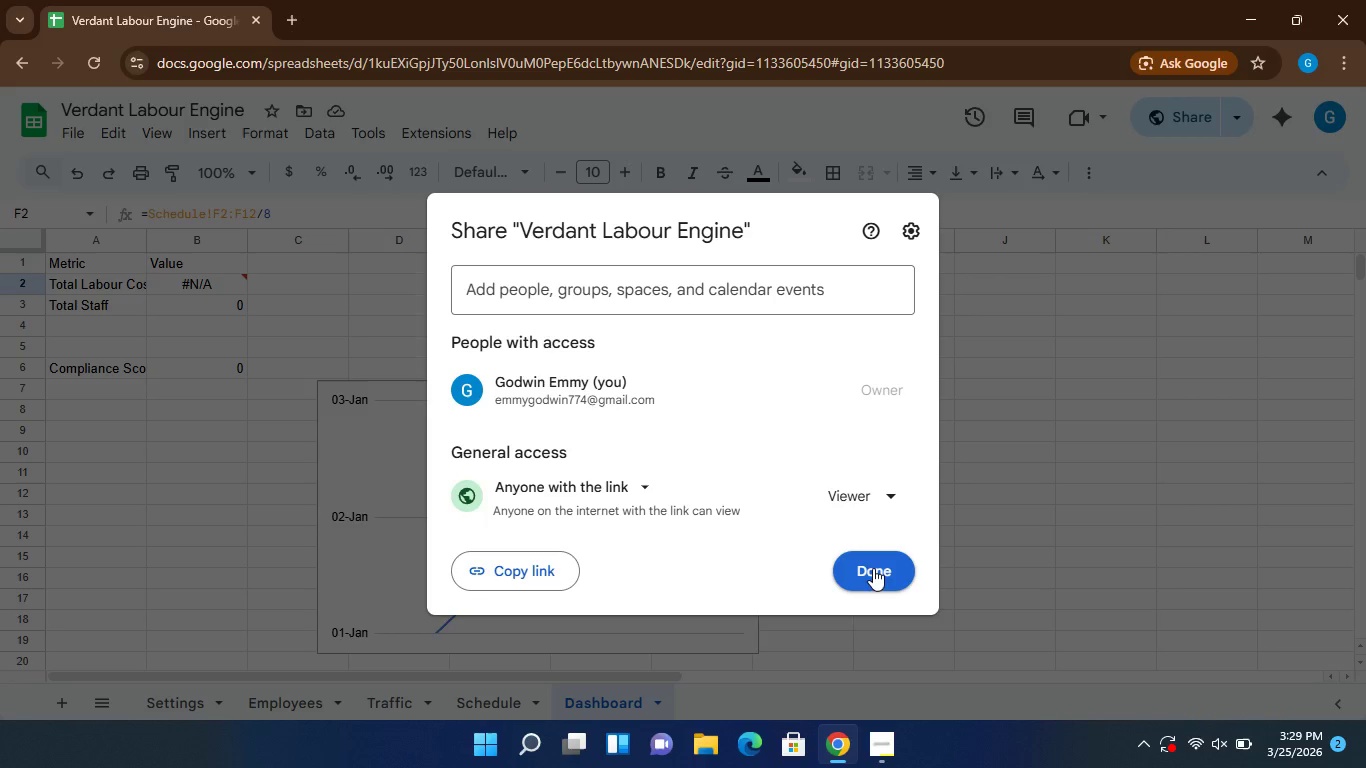 
wait(7.22)
 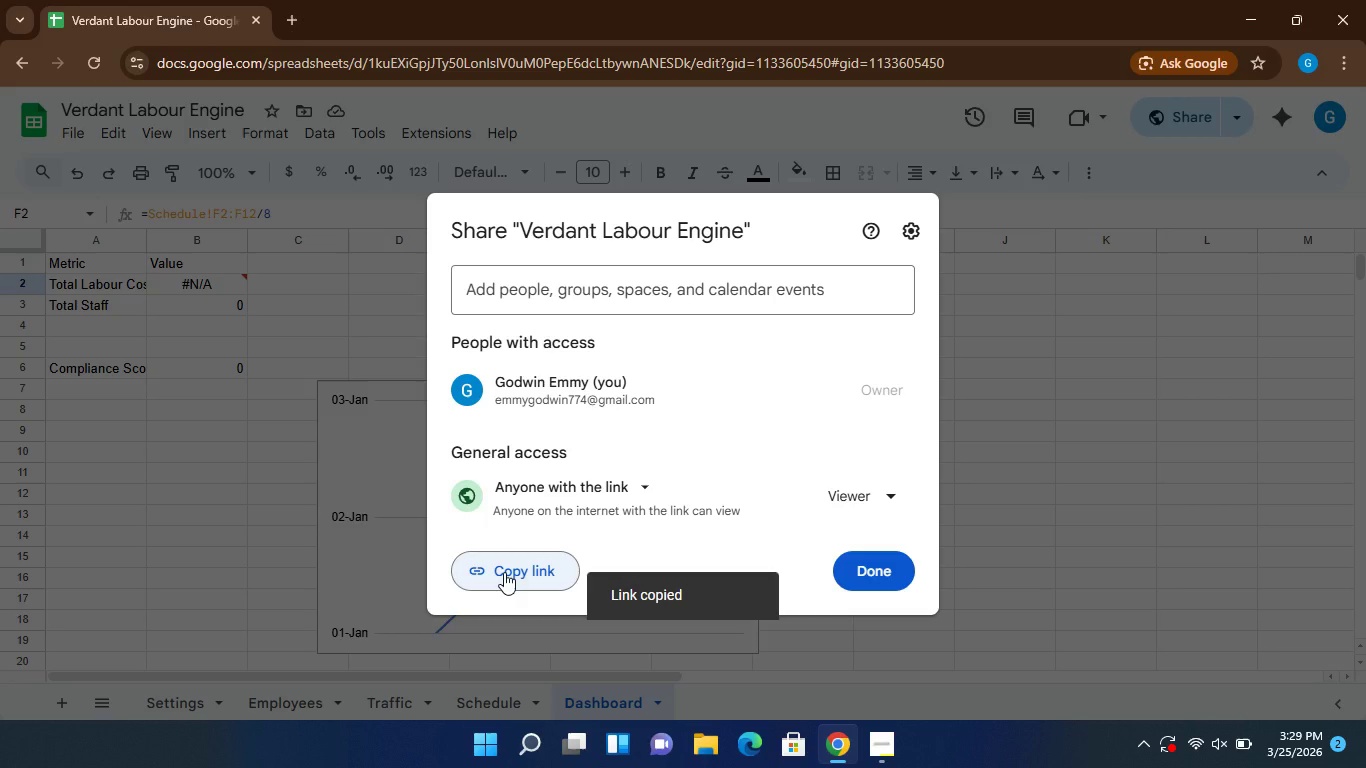 
left_click([888, 498])
 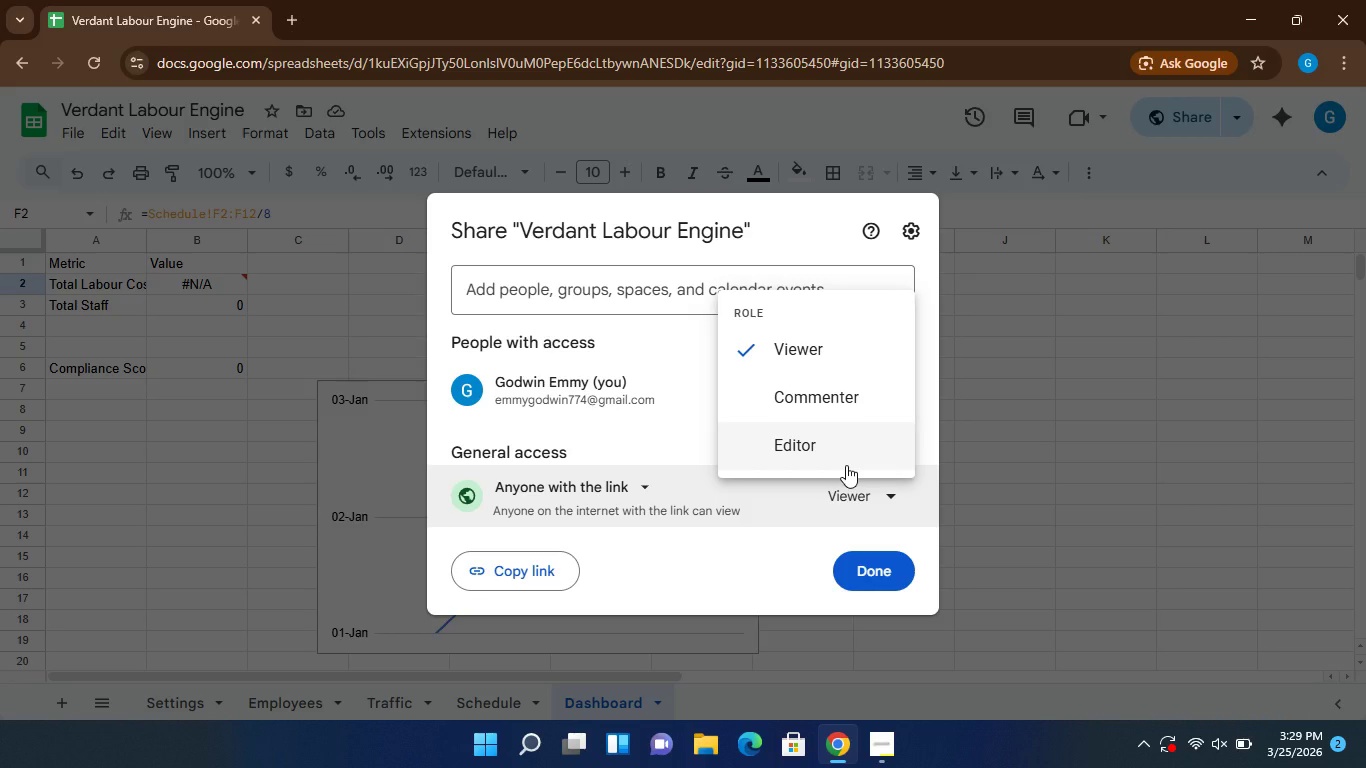 
left_click([846, 465])
 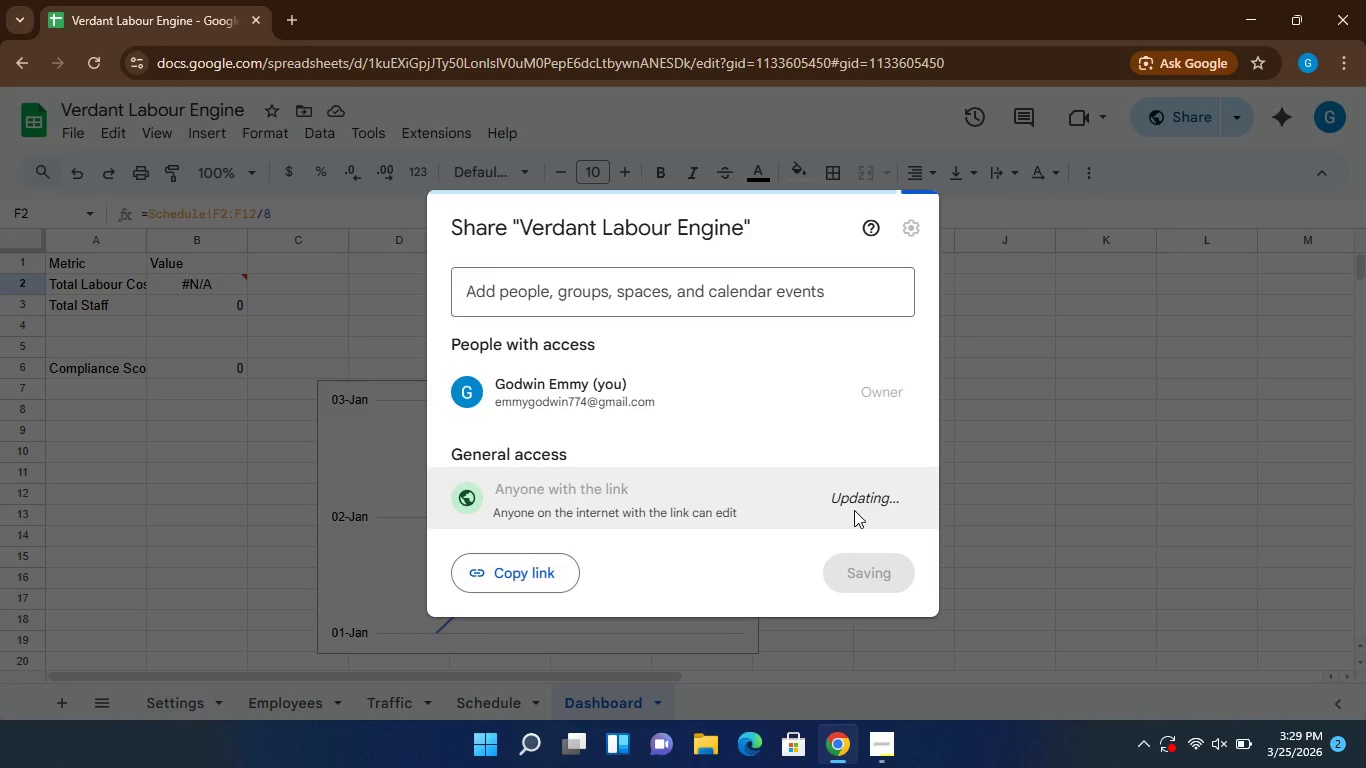 
mouse_move([623, 510])
 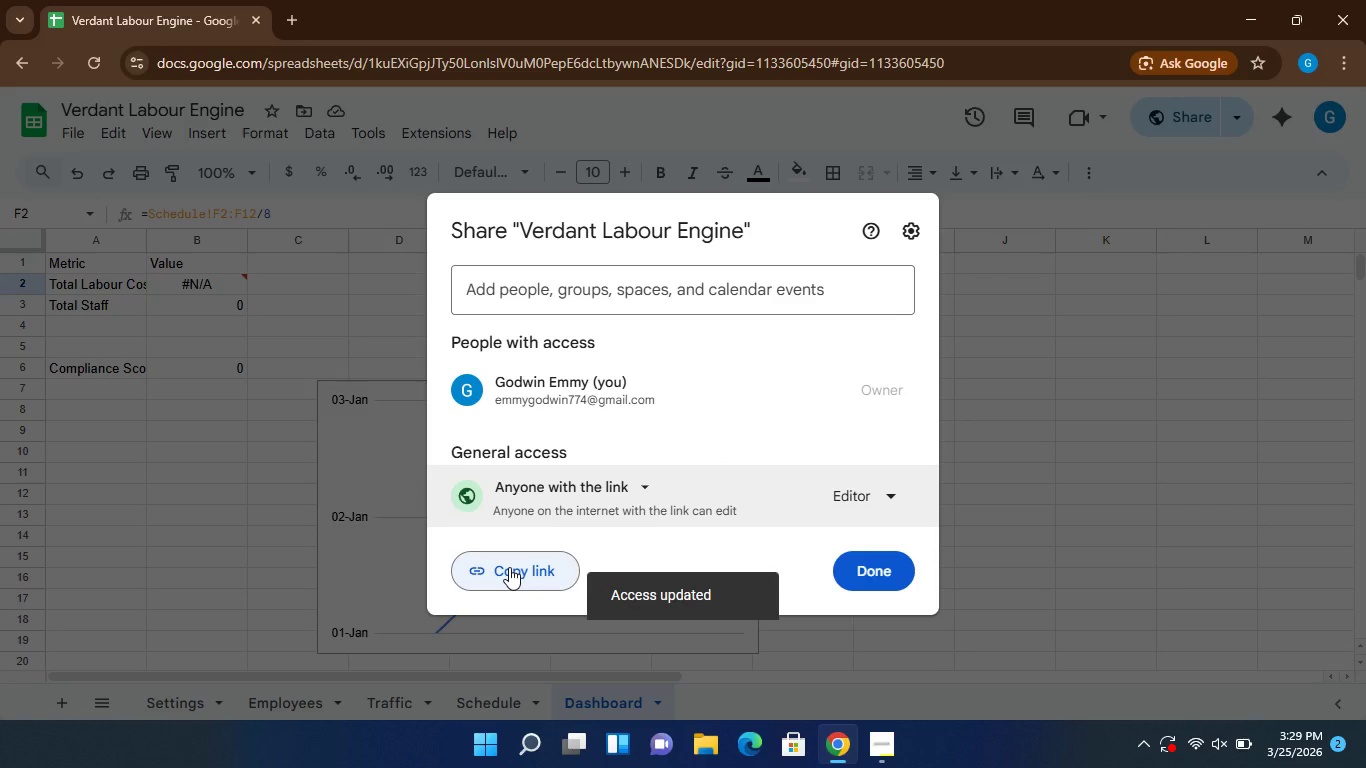 
left_click([509, 567])
 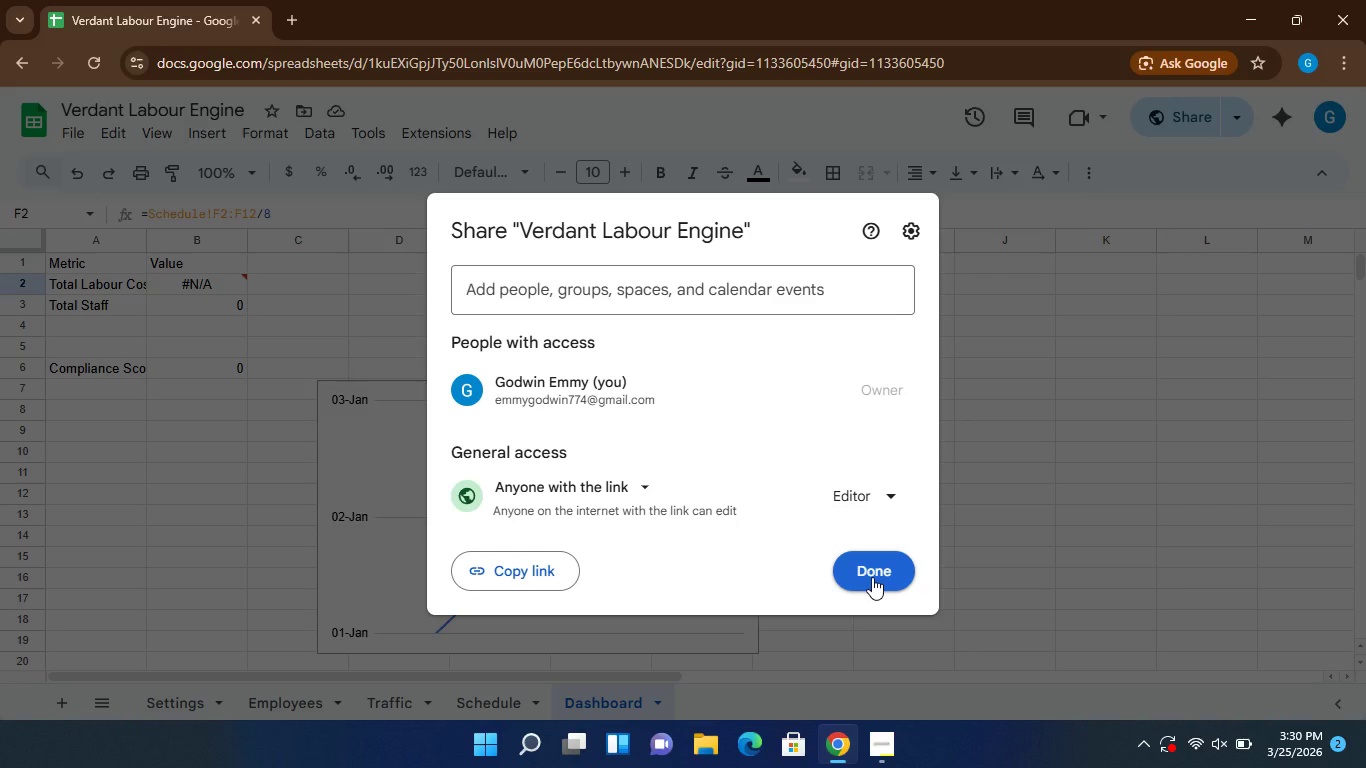 
left_click([872, 577])
 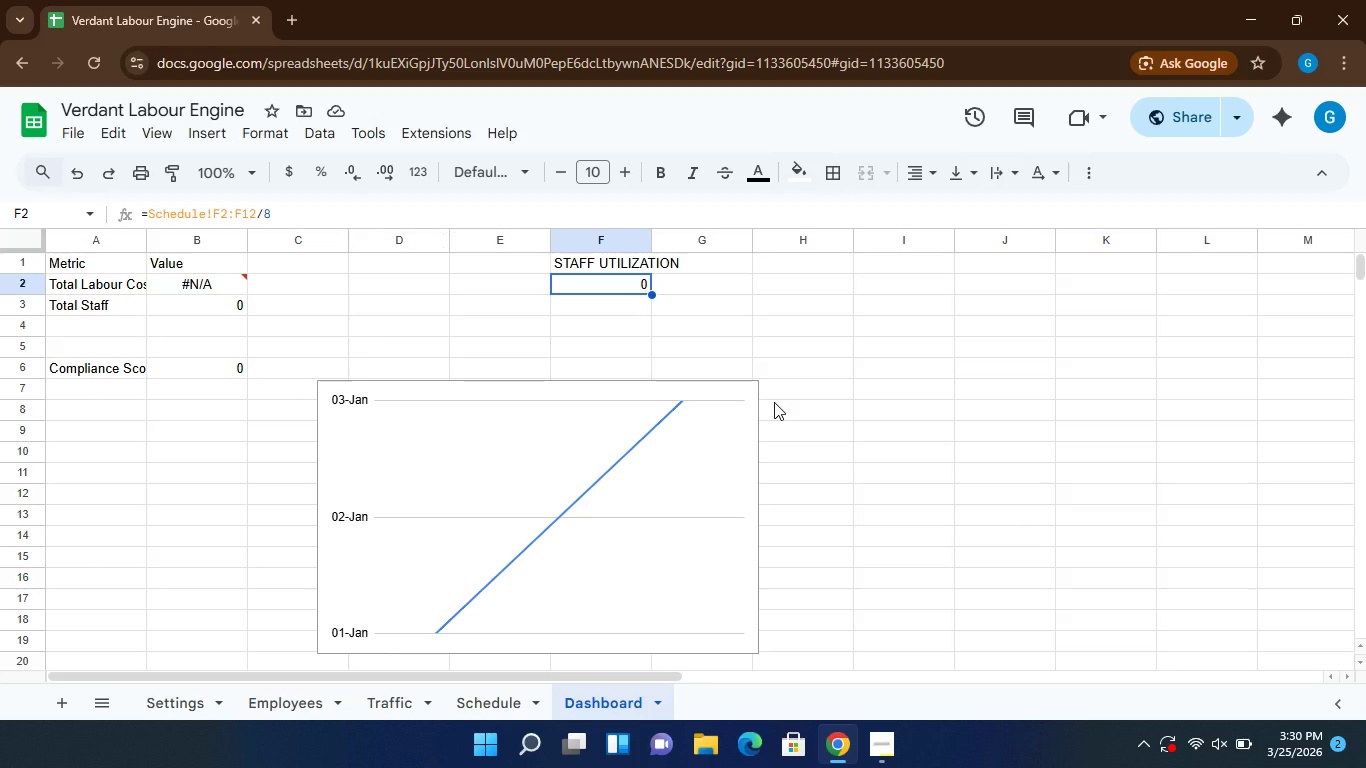 
wait(10.77)
 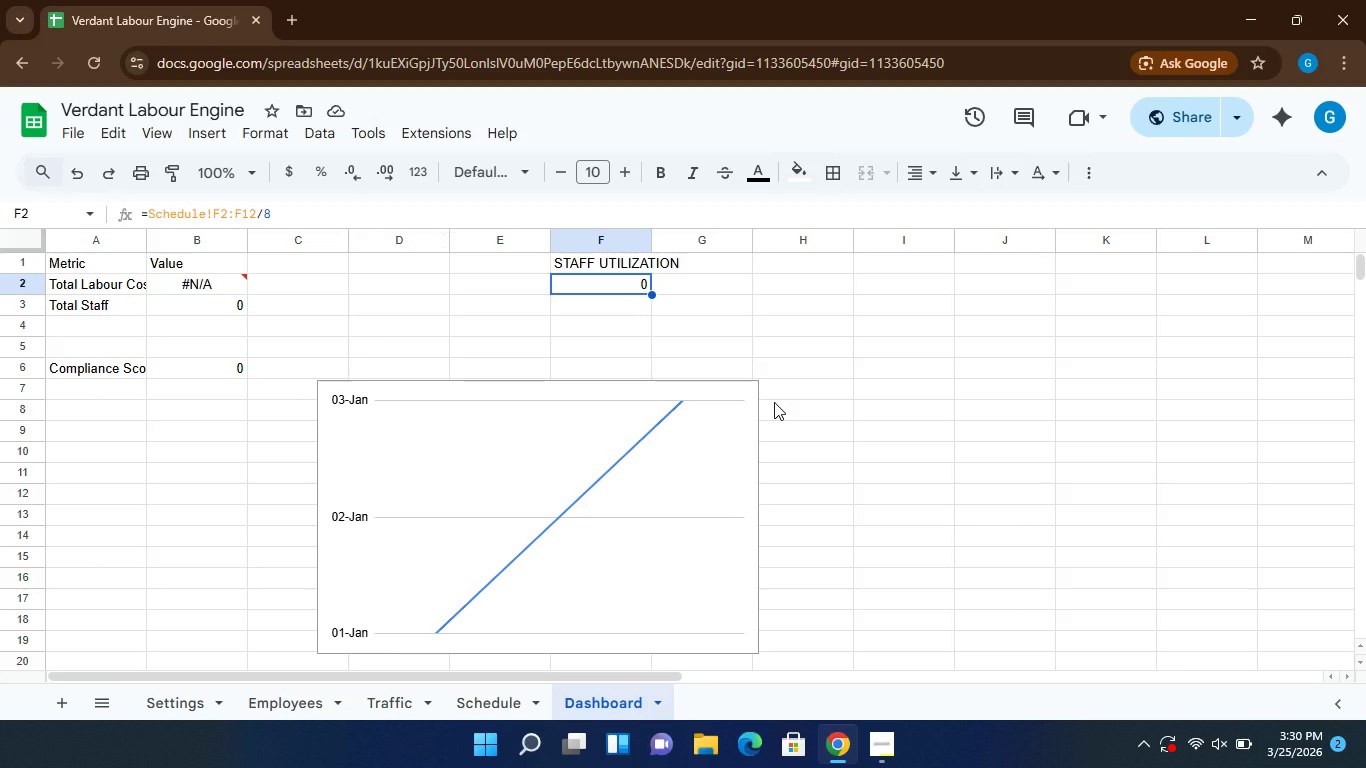 
left_click([76, 130])
 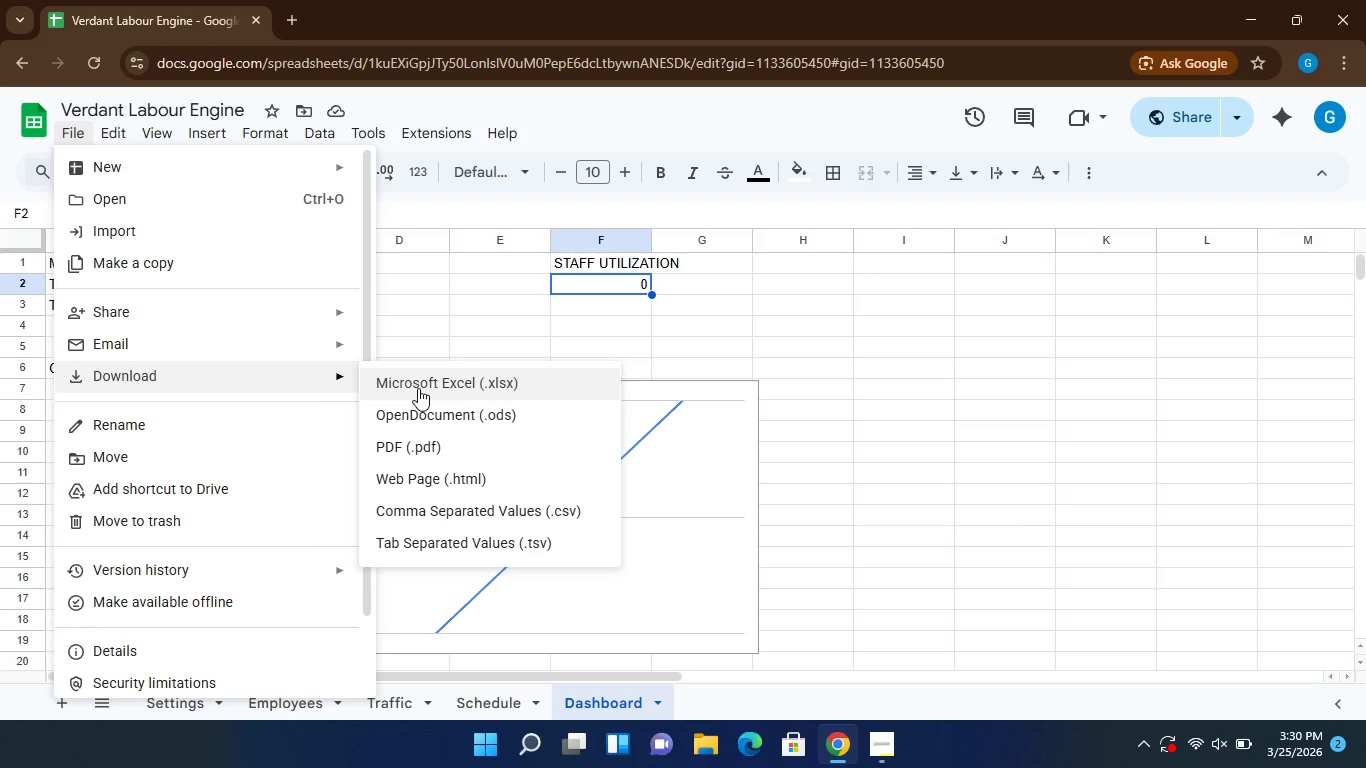 
wait(23.25)
 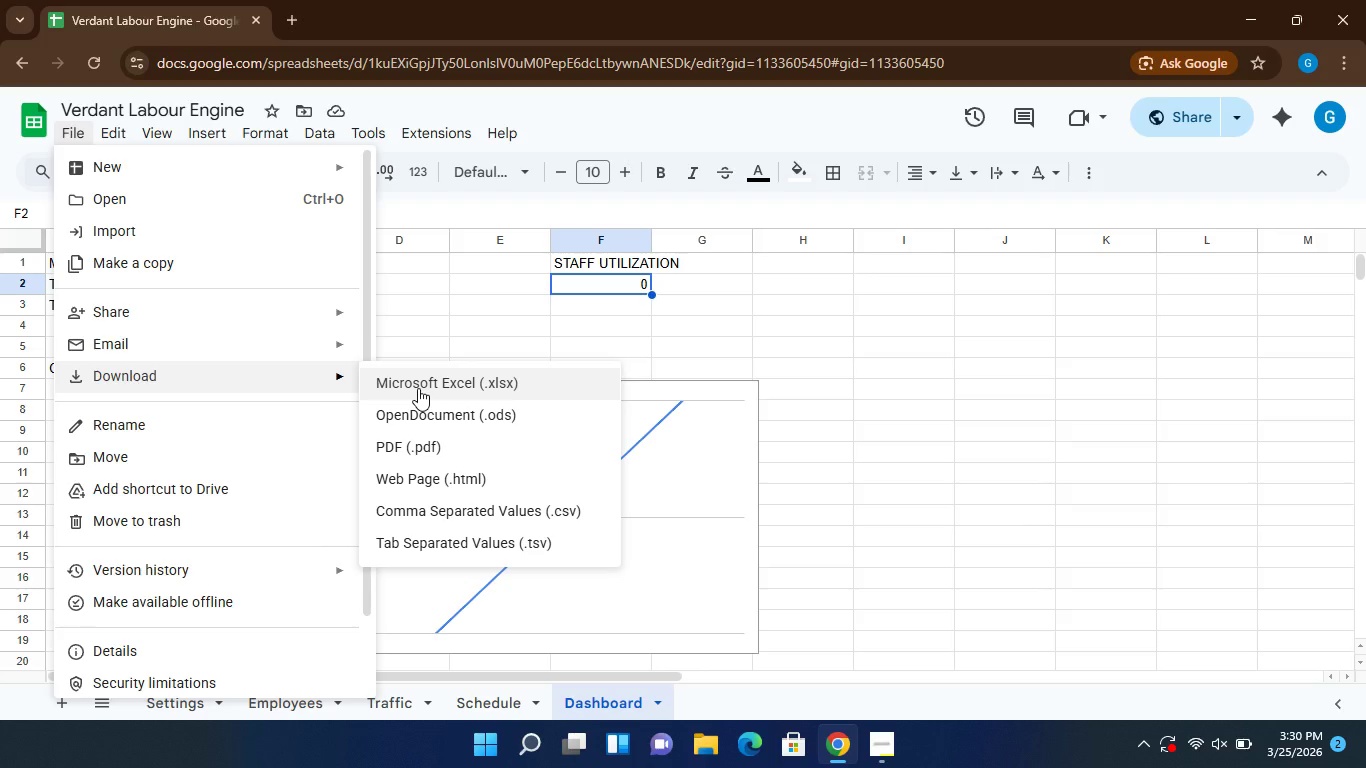 
left_click([498, 324])
 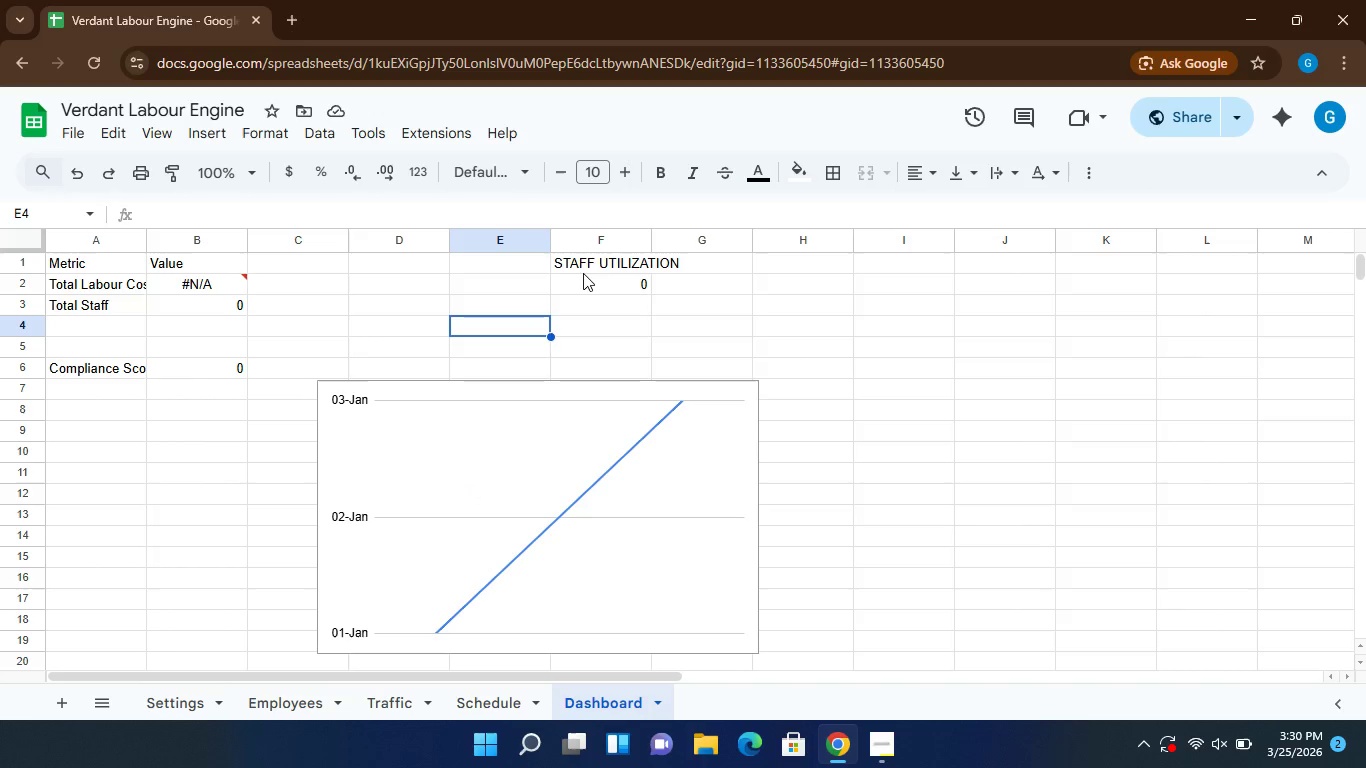 
left_click([591, 286])
 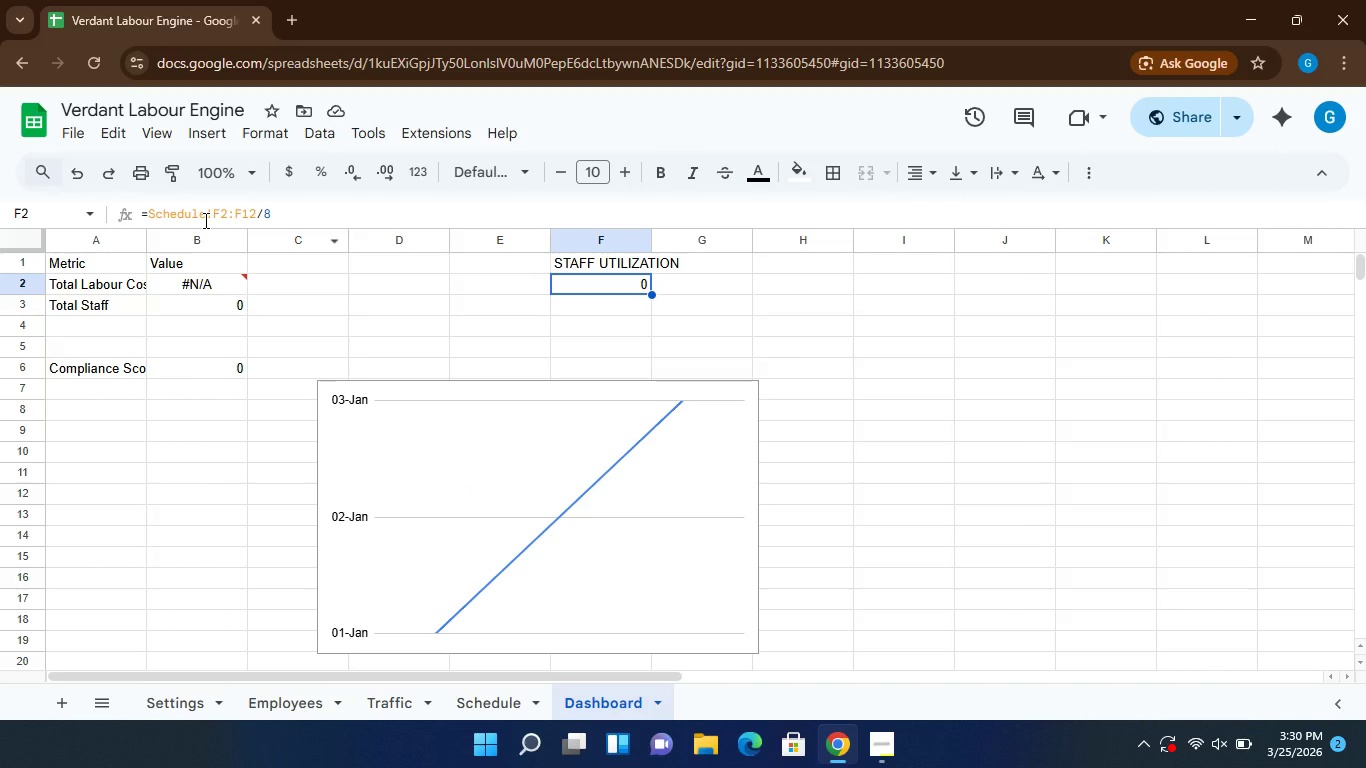 
wait(12.31)
 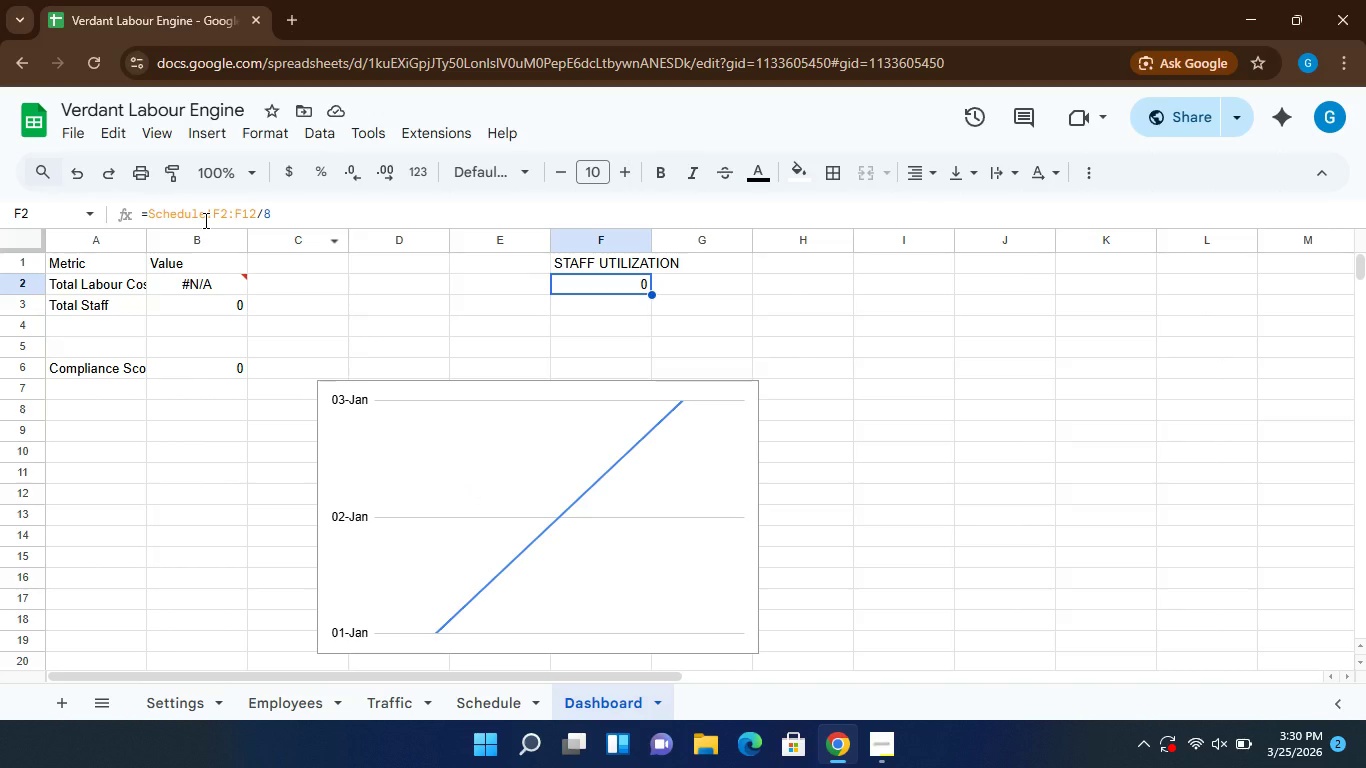 
left_click([879, 738])